 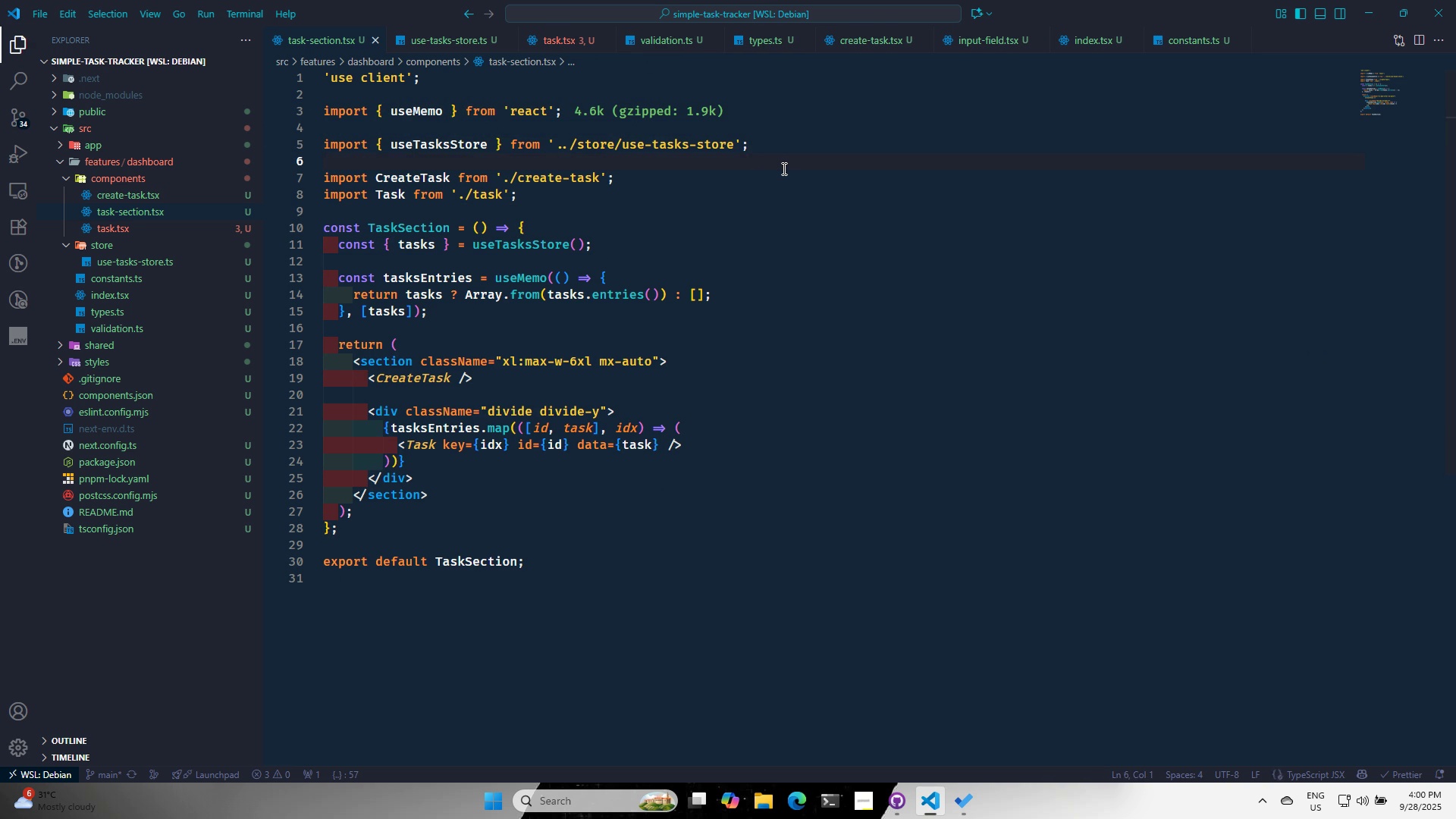 
key(Control+S)
 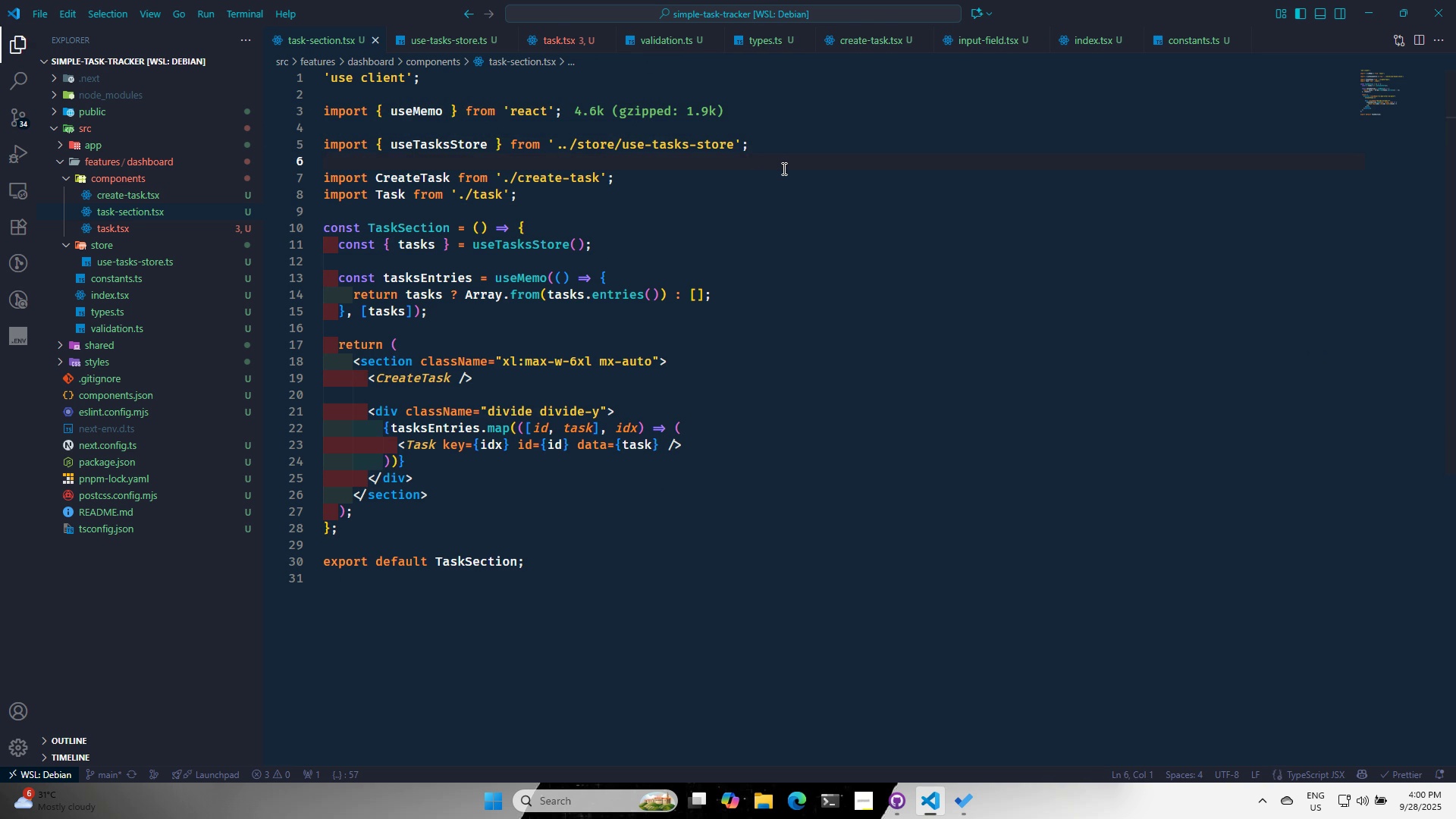 
key(Control+S)
 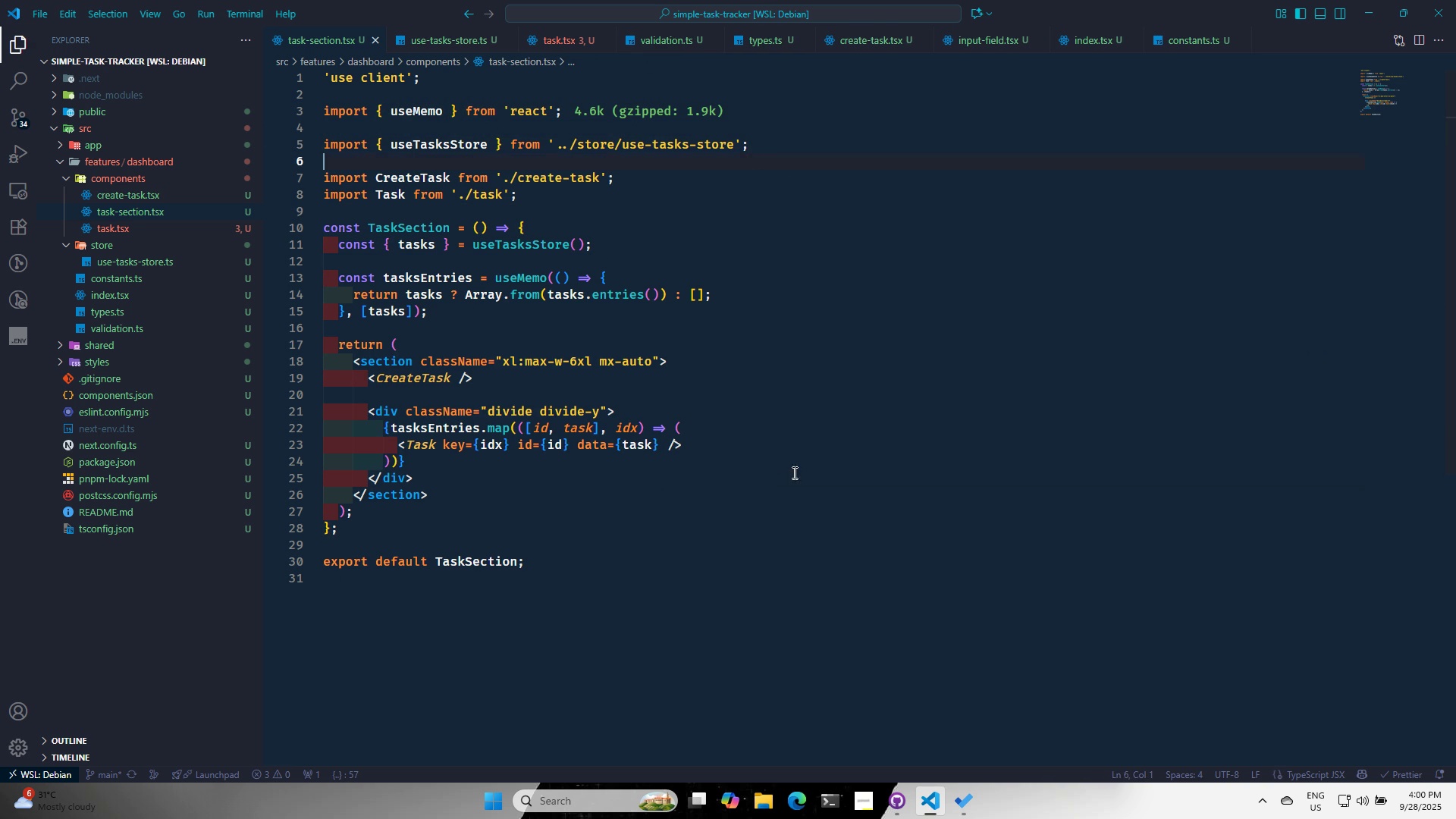 
left_click([793, 472])
 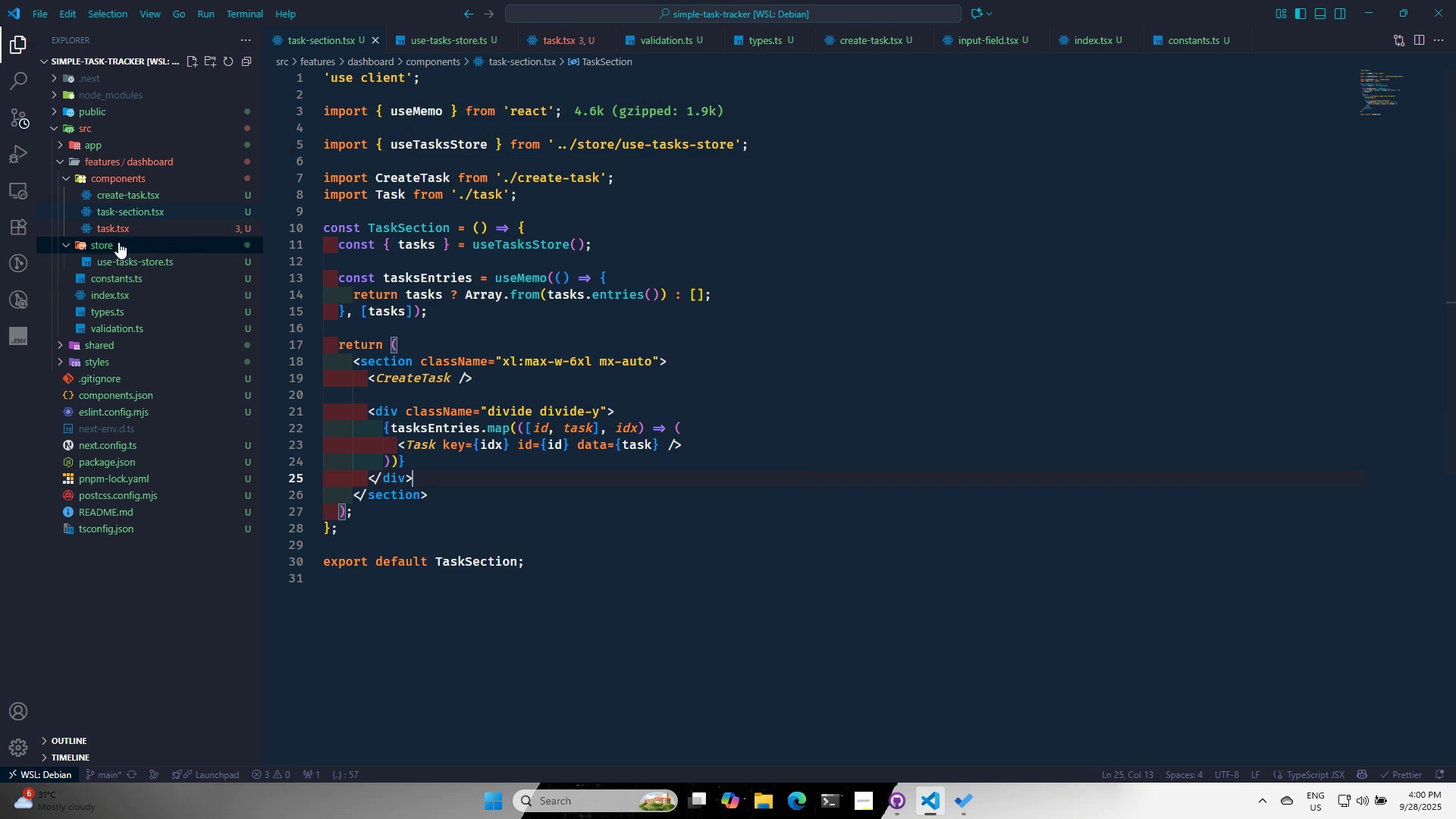 
left_click([120, 228])
 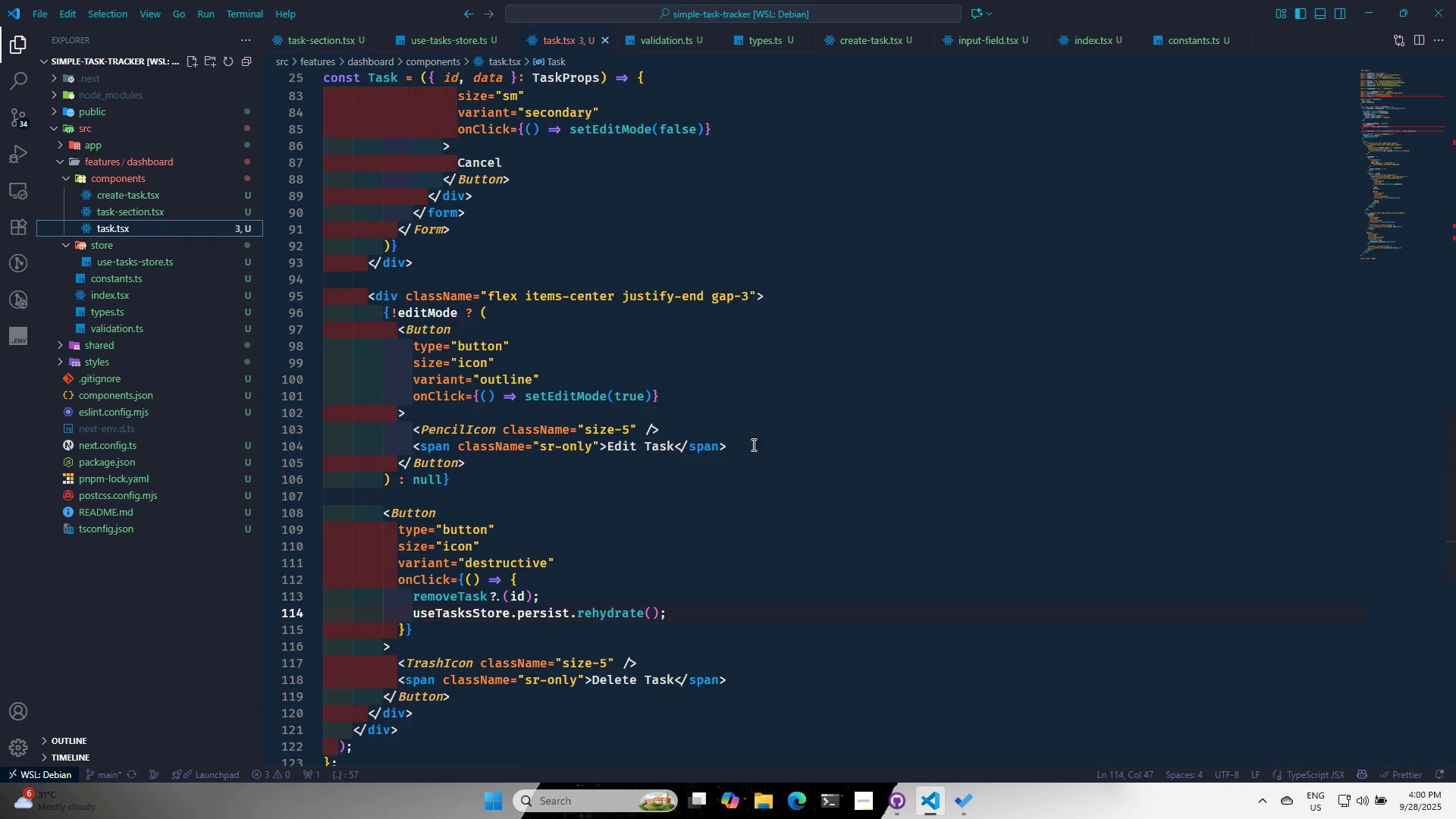 
scroll: coordinate [633, 501], scroll_direction: up, amount: 30.0
 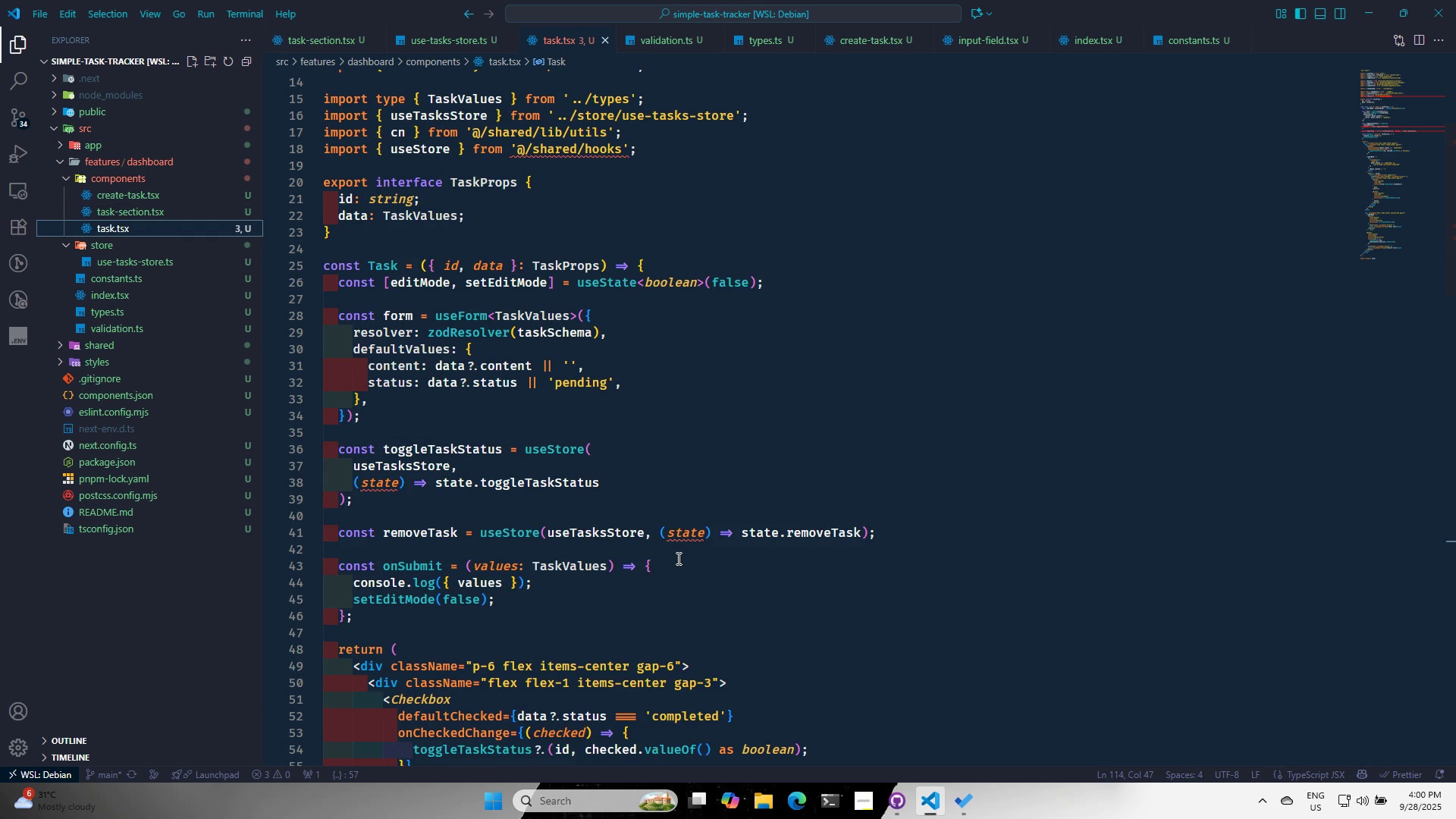 
scroll: coordinate [676, 564], scroll_direction: down, amount: 2.0
 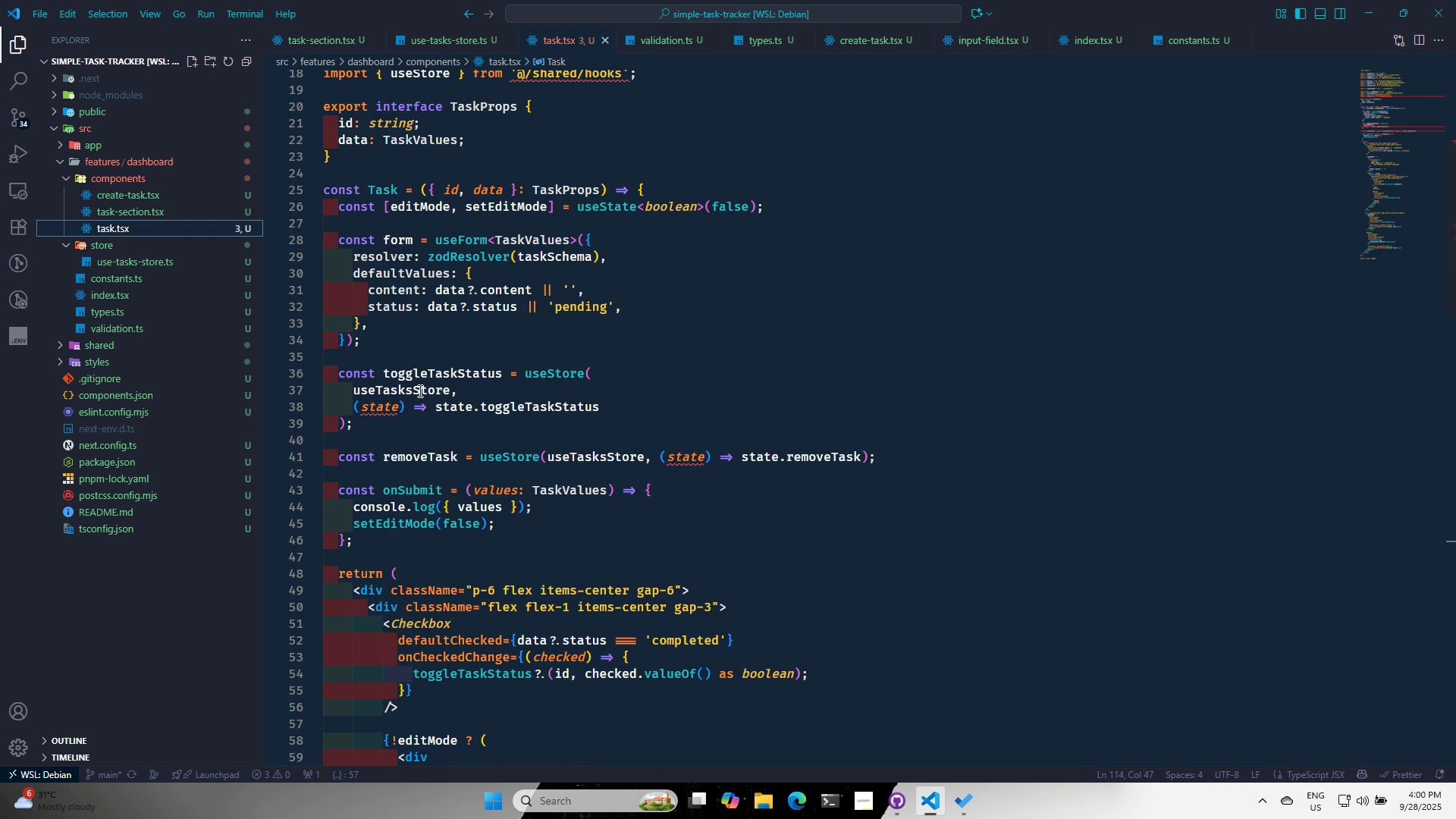 
double_click([418, 391])